 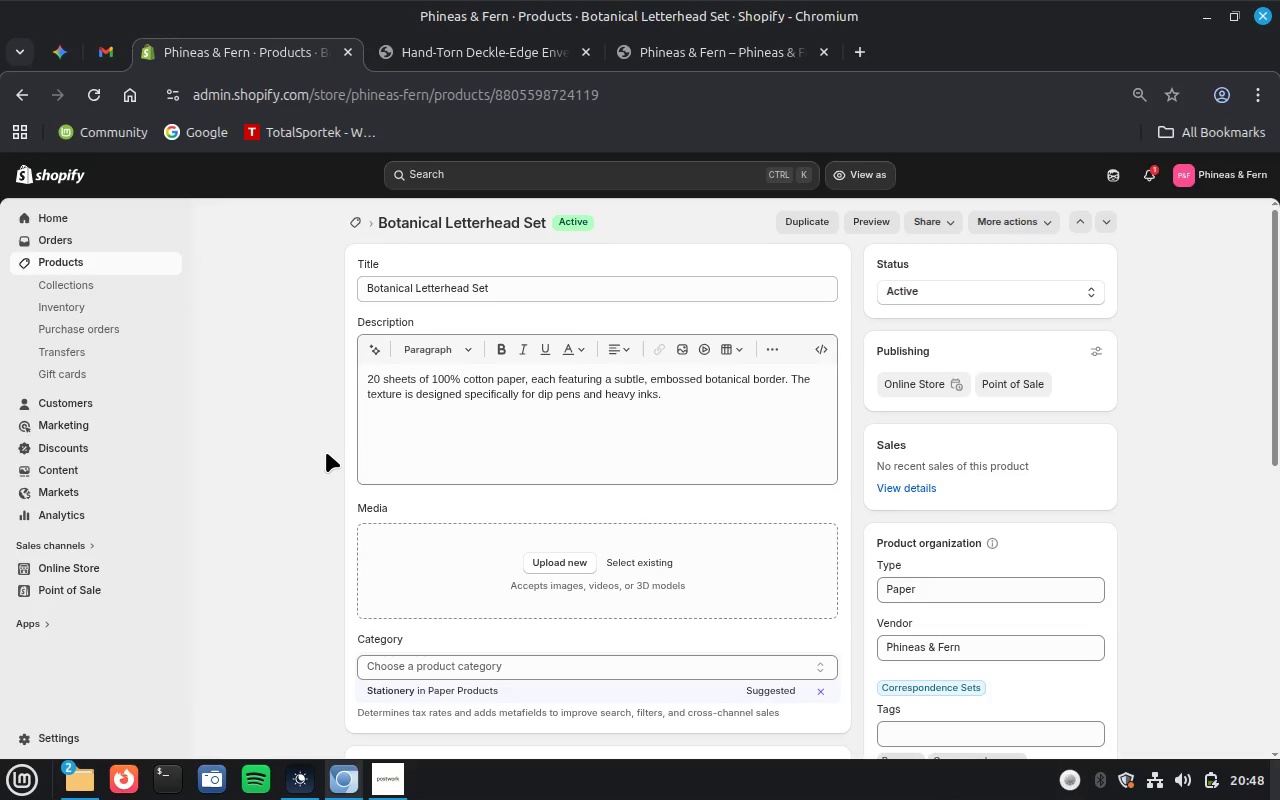 
double_click([503, 287])
 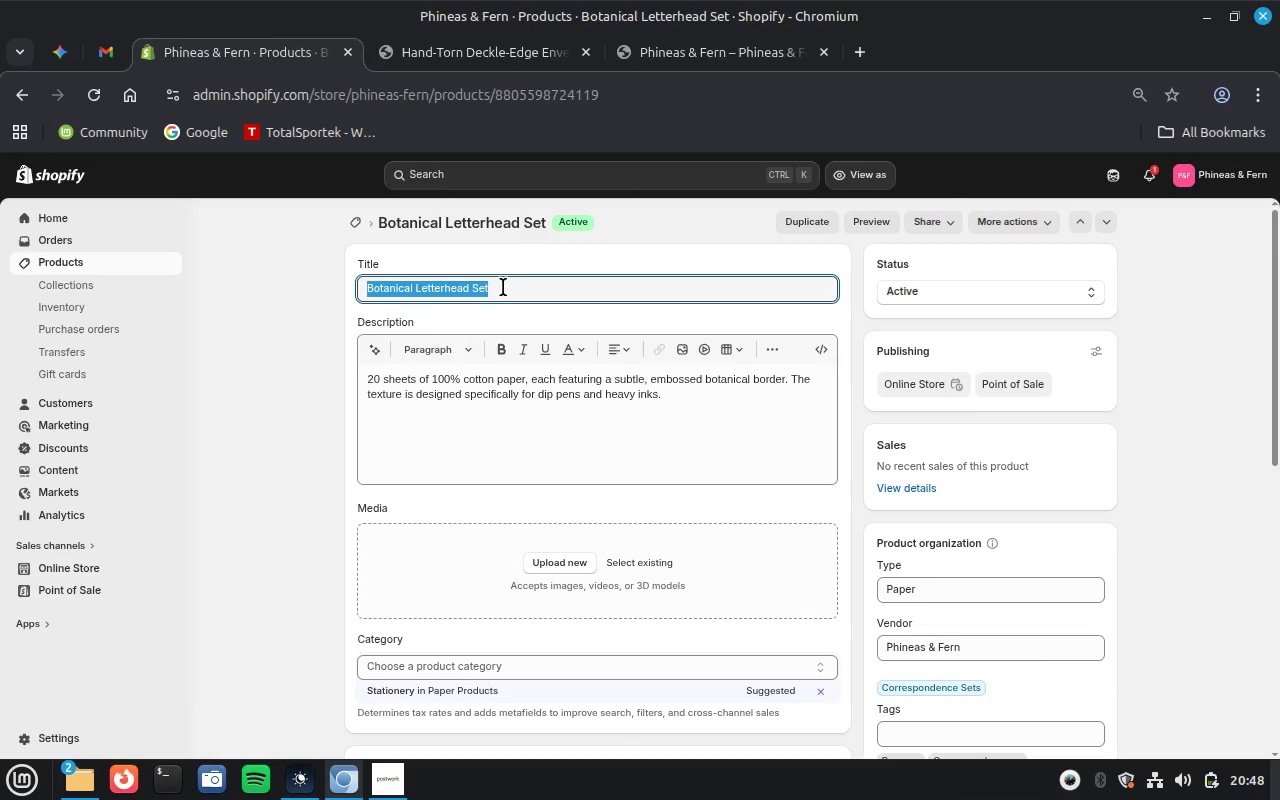 
triple_click([503, 287])
 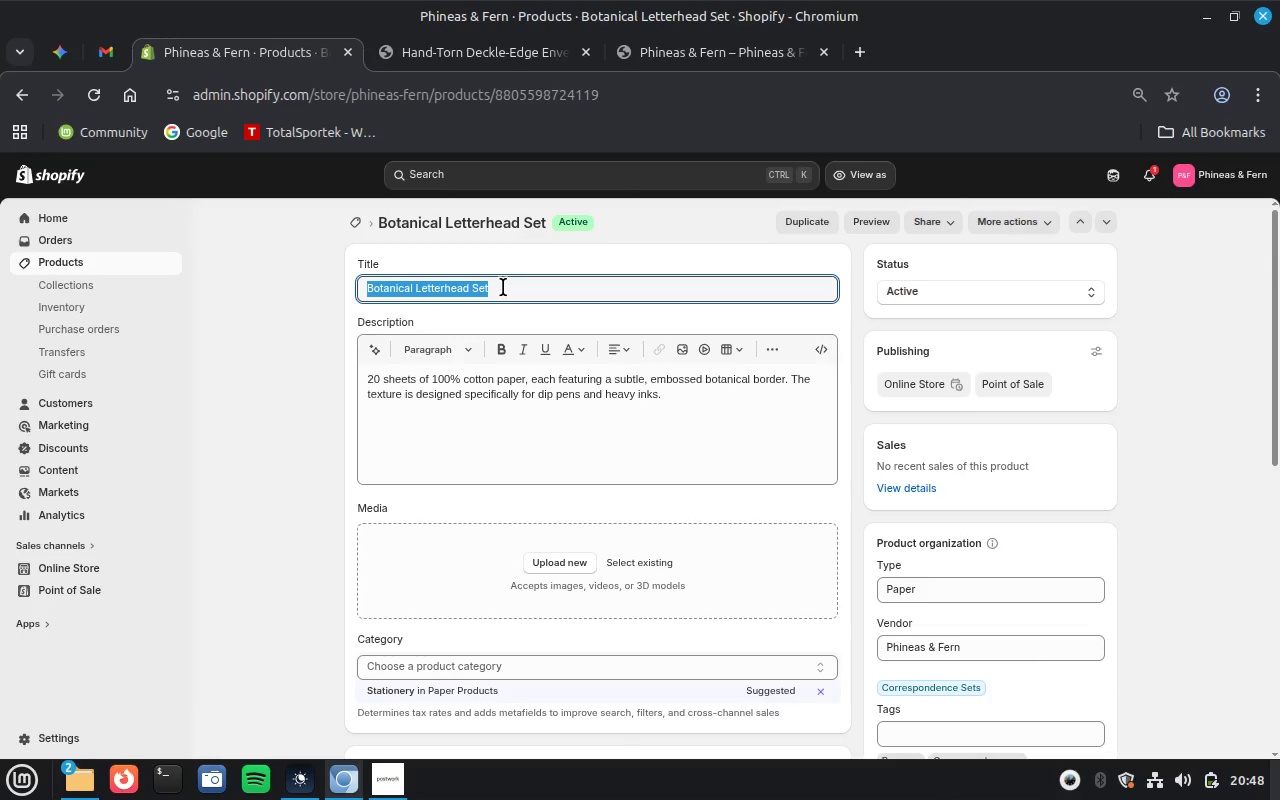 
key(Control+C)
 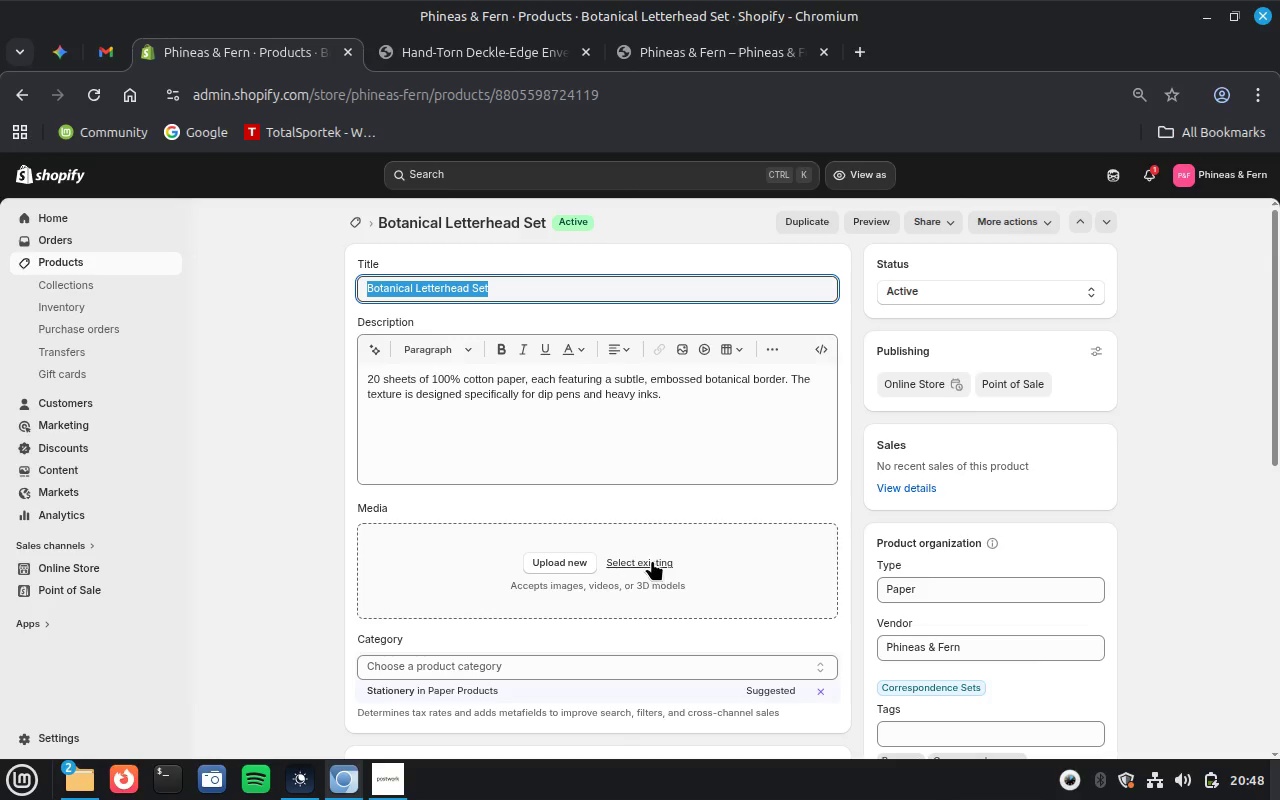 
left_click([652, 560])
 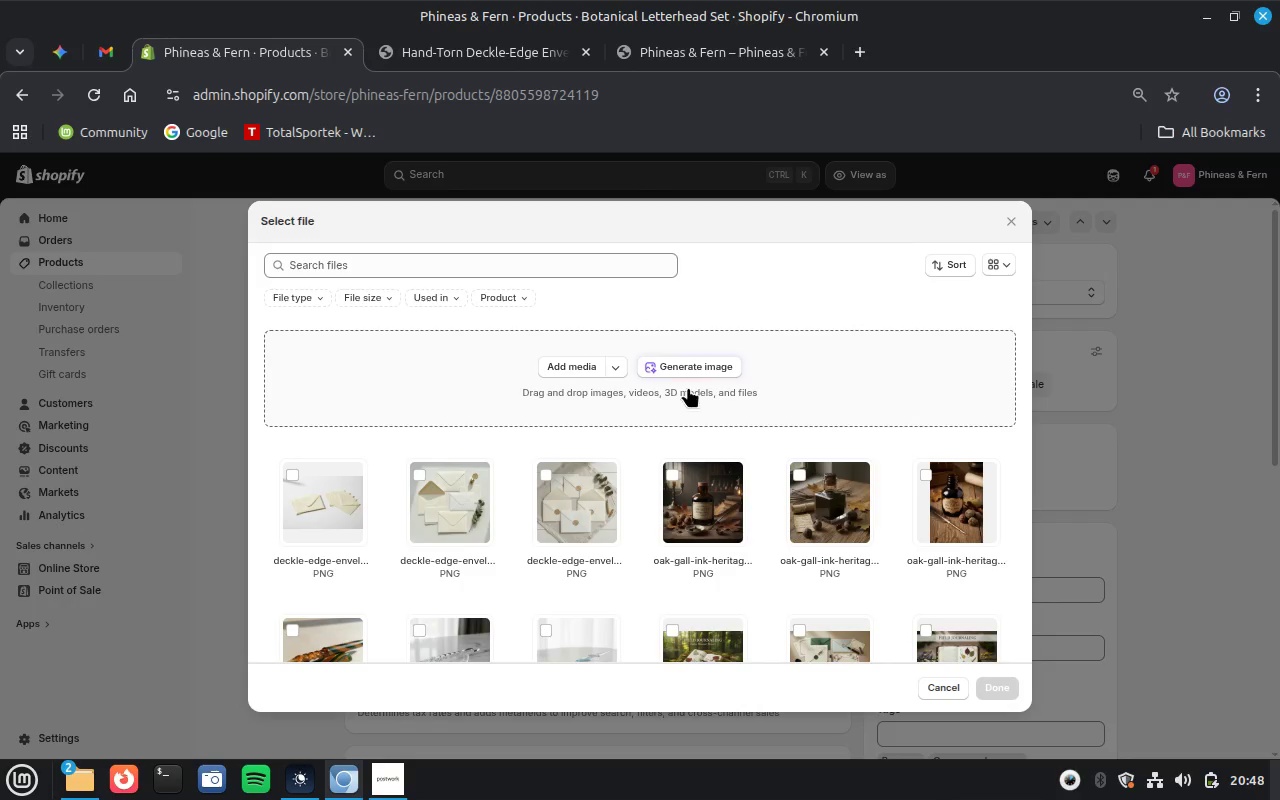 
left_click([701, 359])
 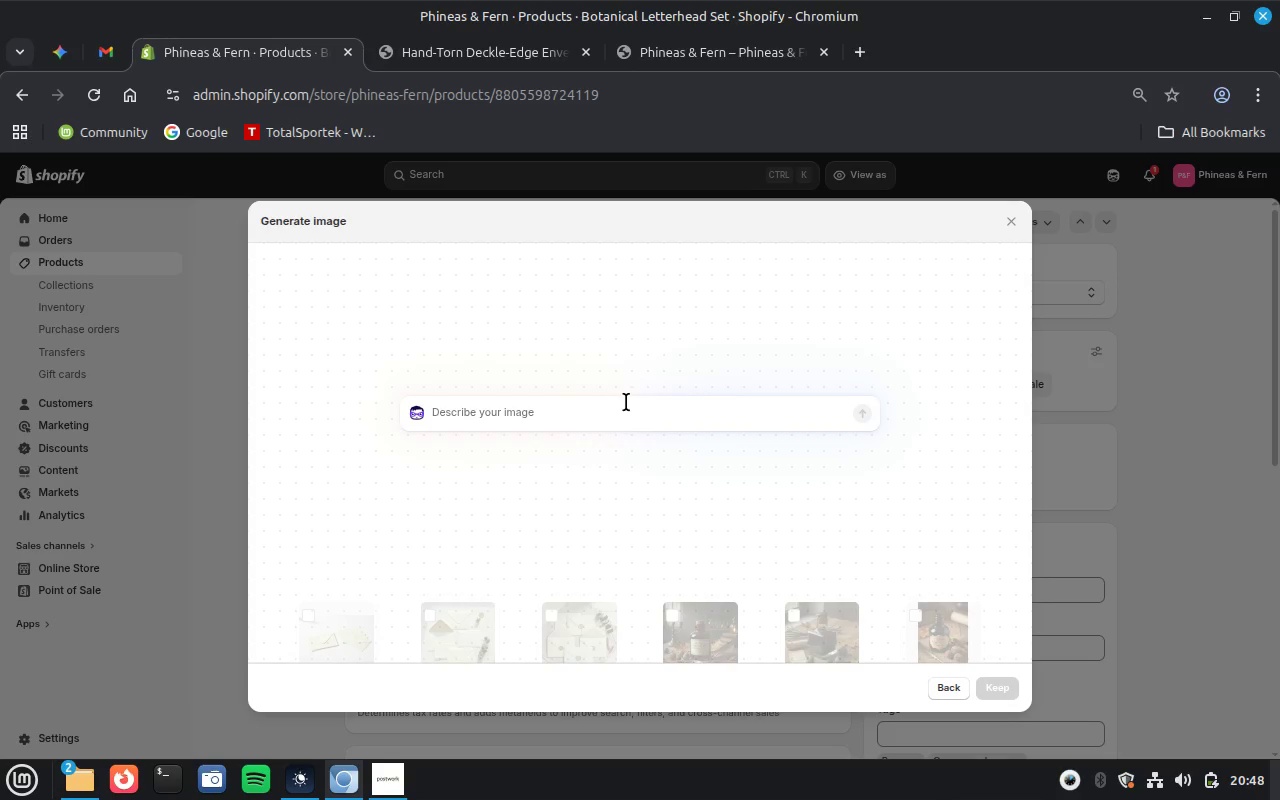 
left_click([626, 402])
 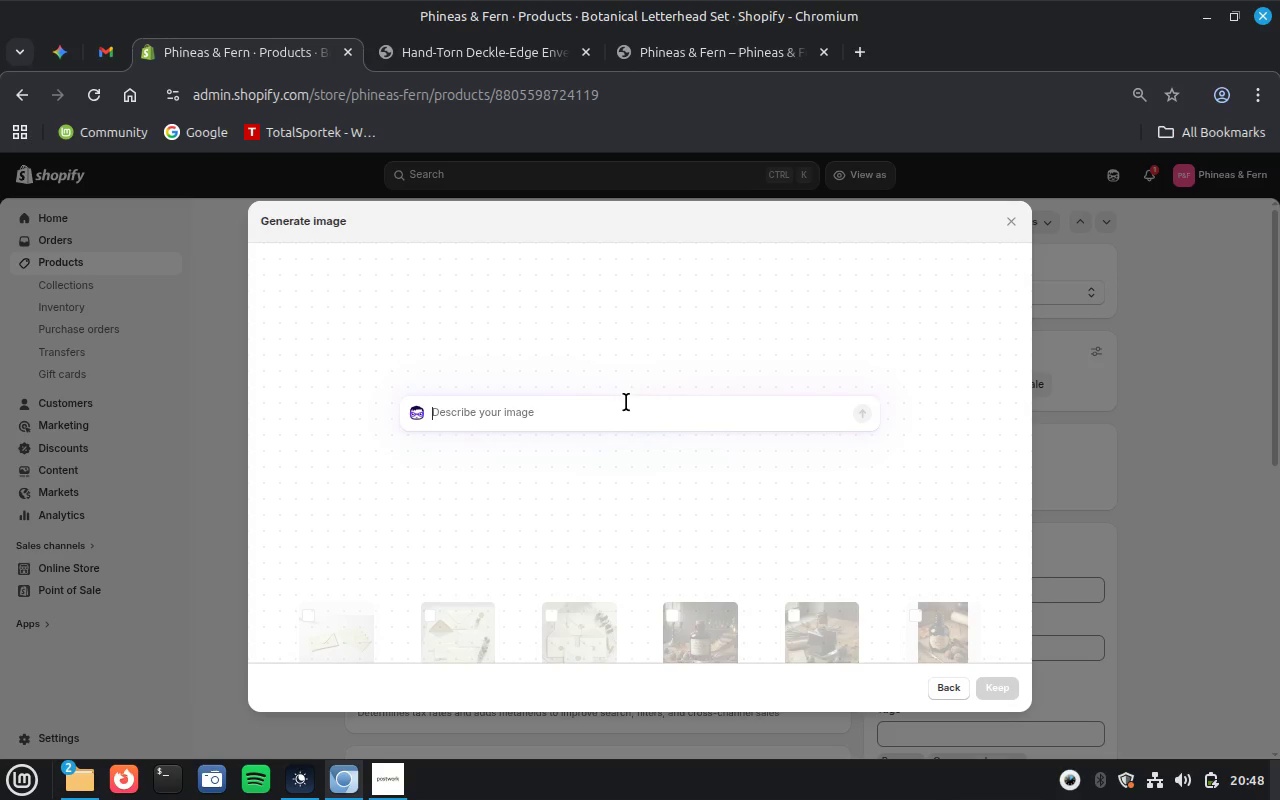 
key(Control+V)
 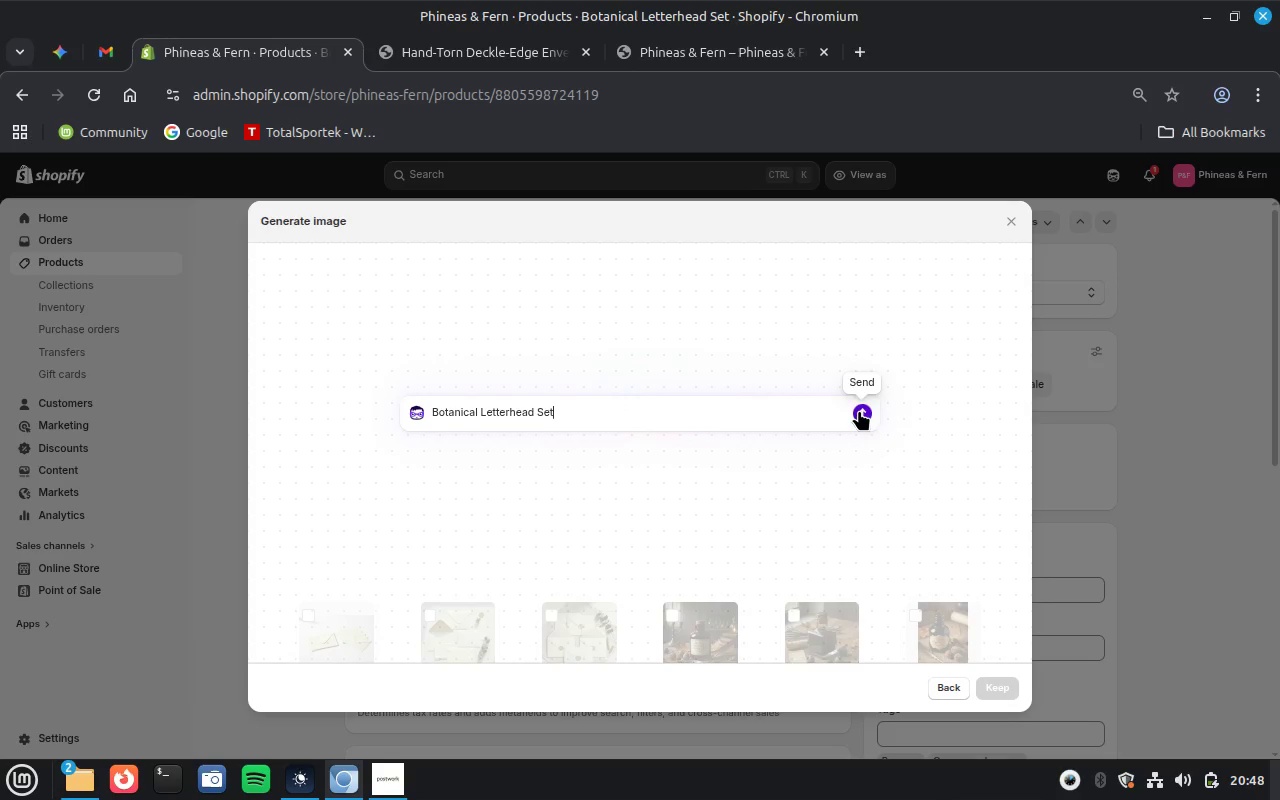 
left_click([859, 410])